 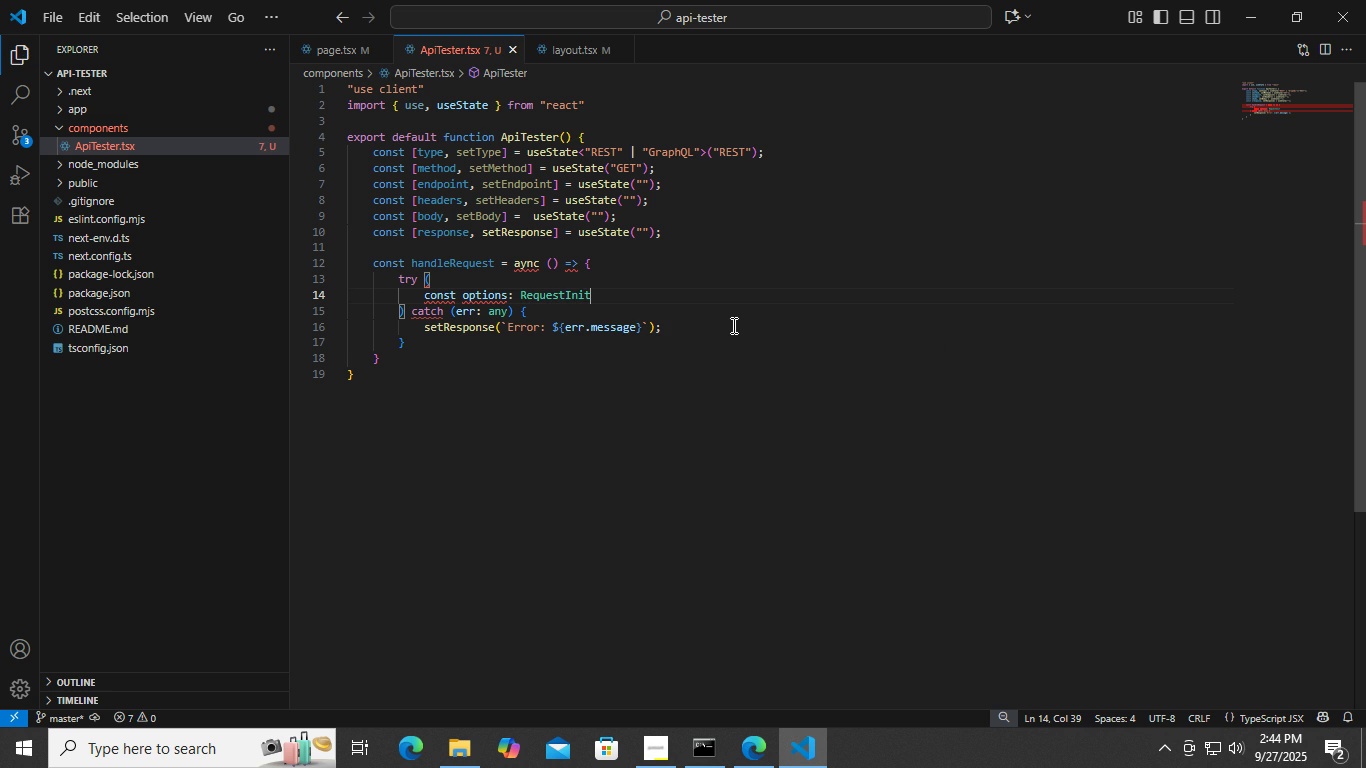 
key(Space)
 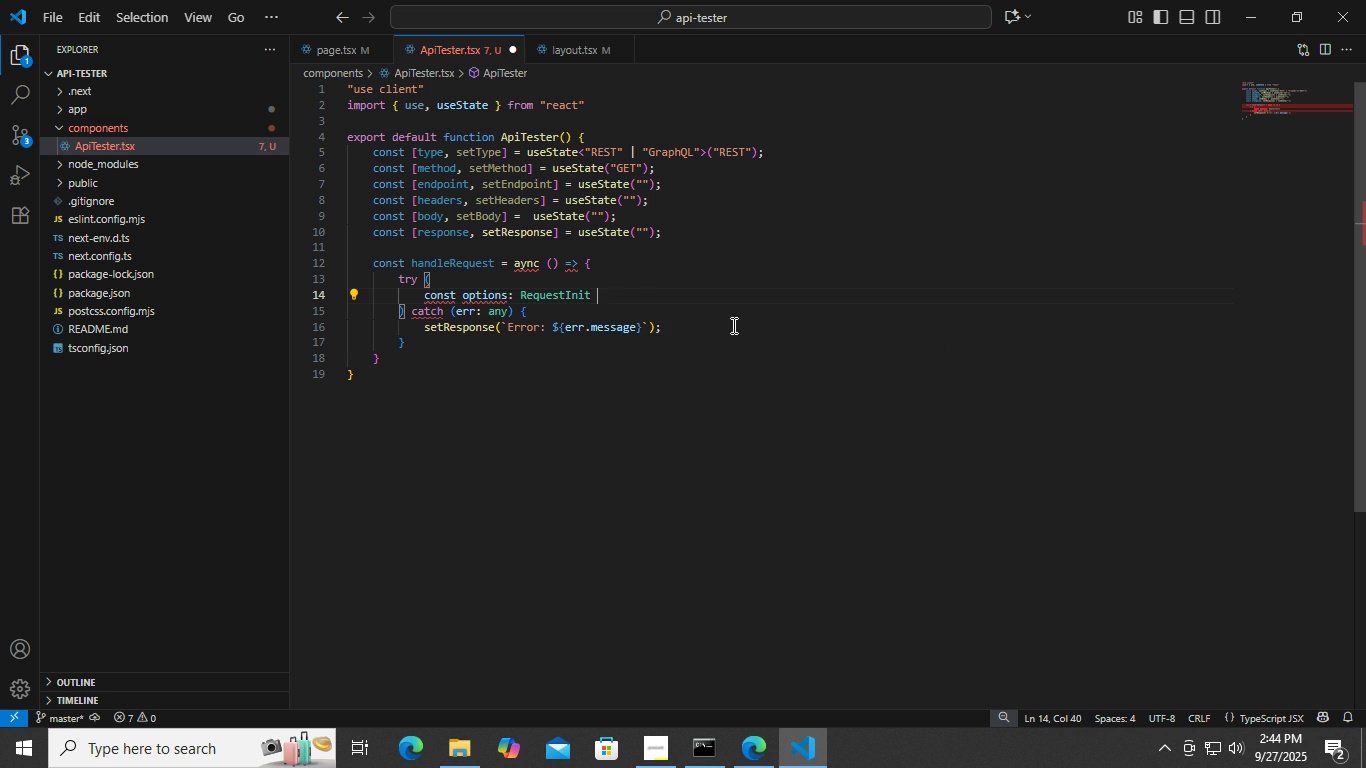 
key(Equal)
 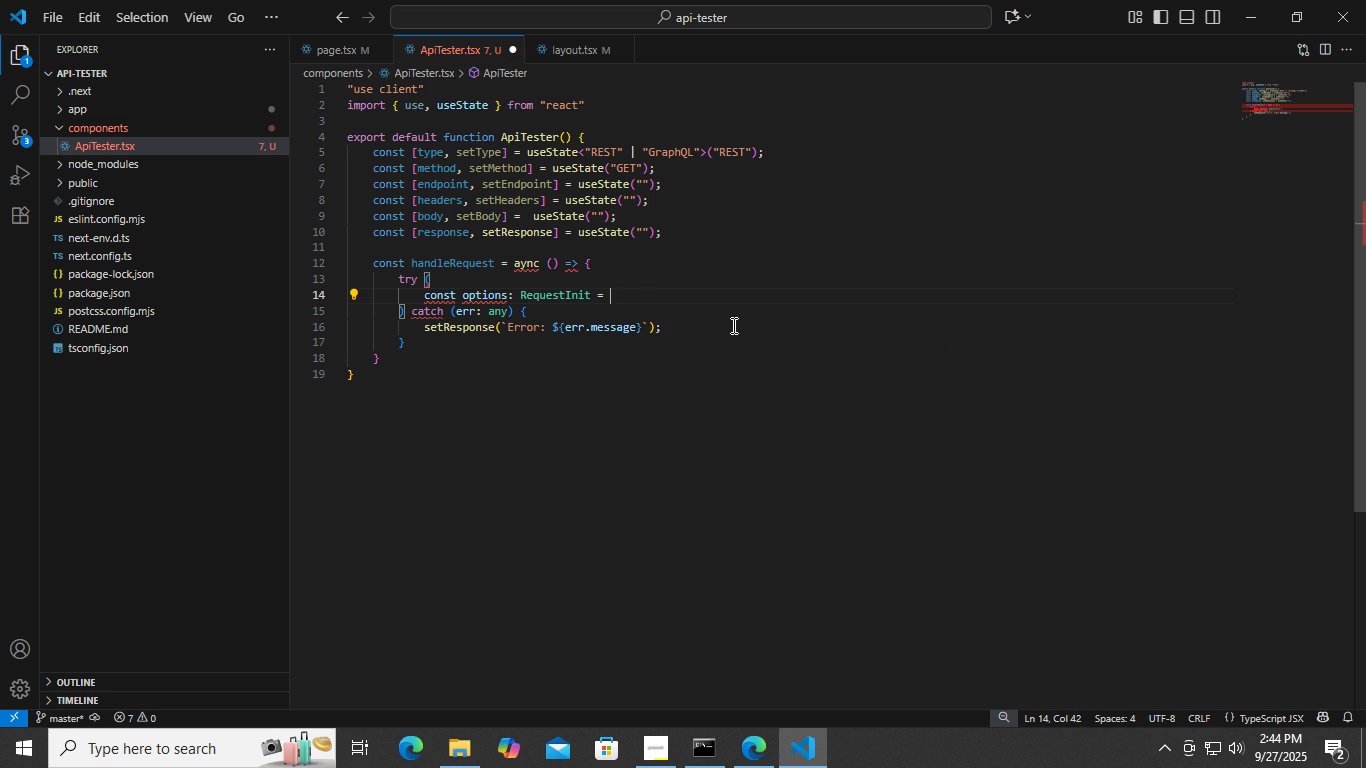 
key(Space)
 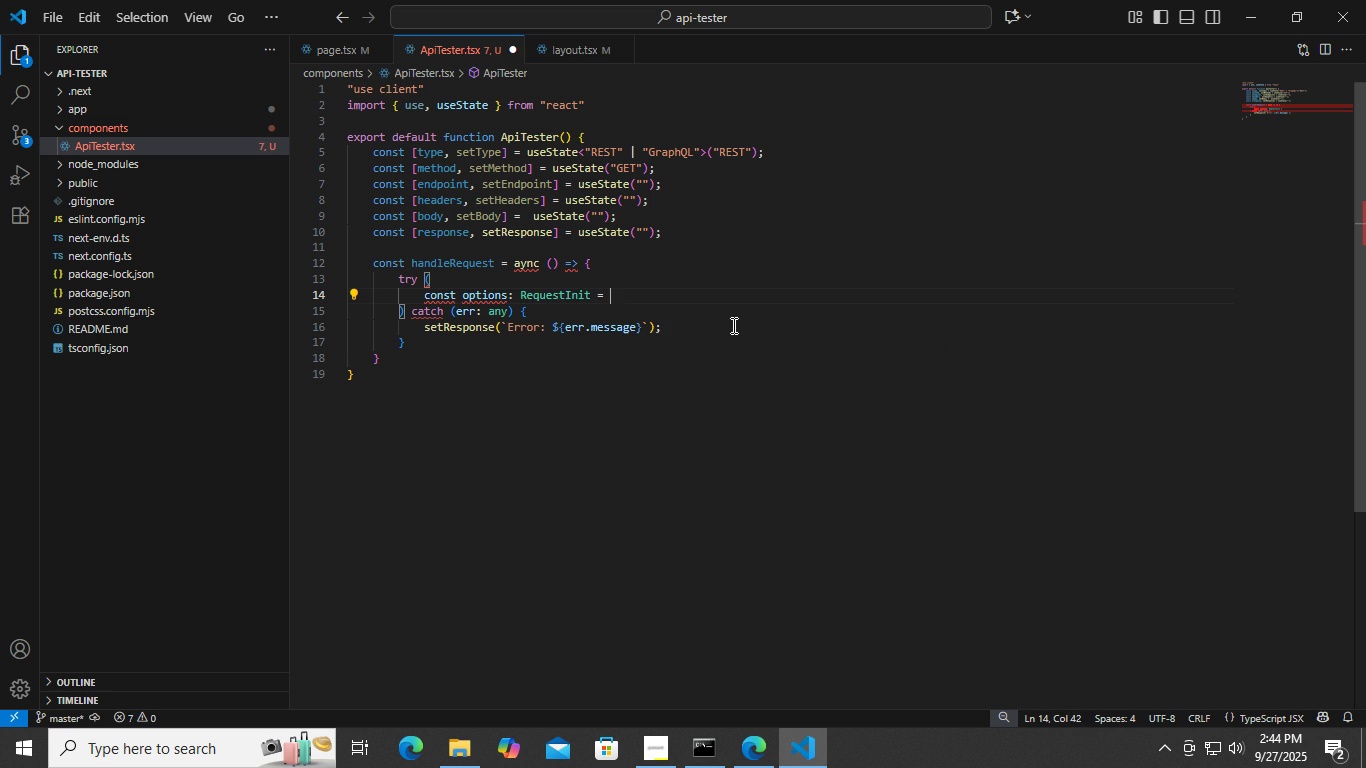 
key(Shift+ShiftLeft)
 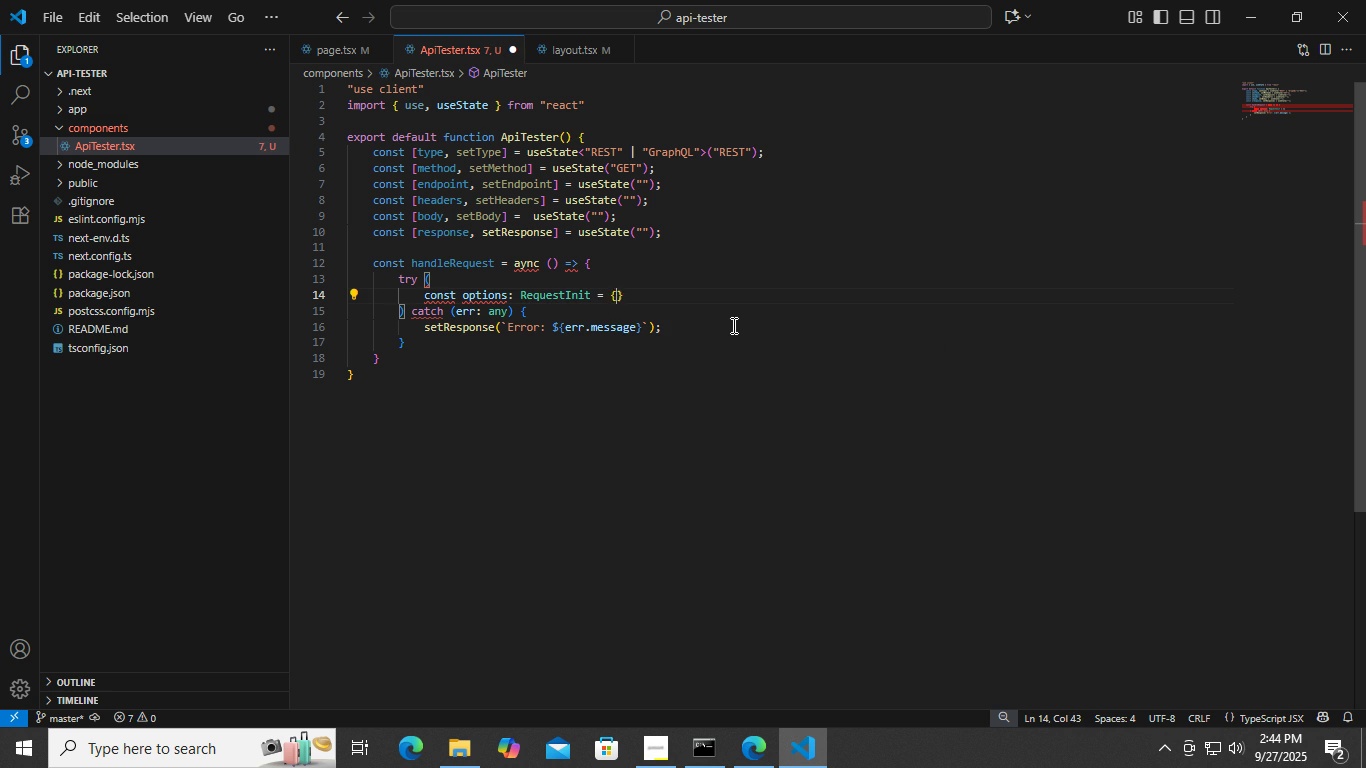 
key(Shift+BracketLeft)
 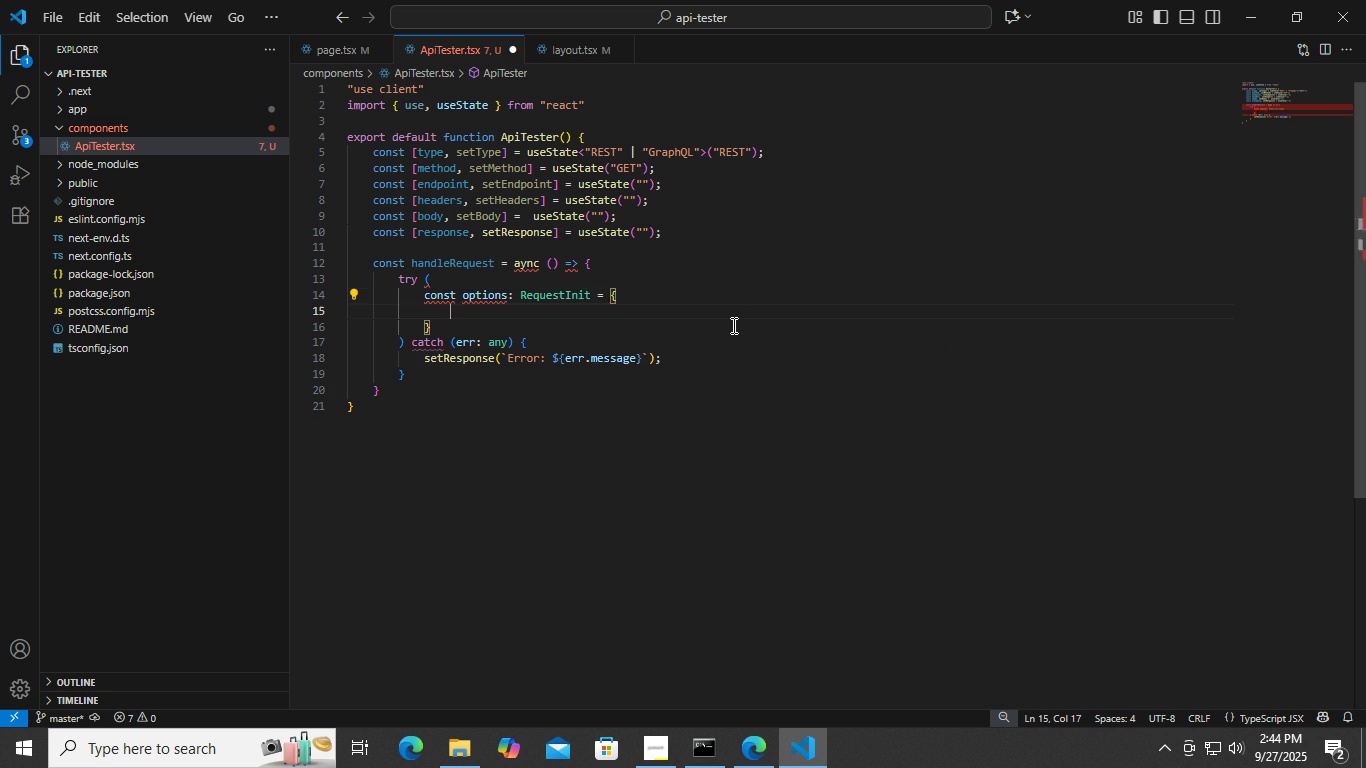 
key(Enter)